 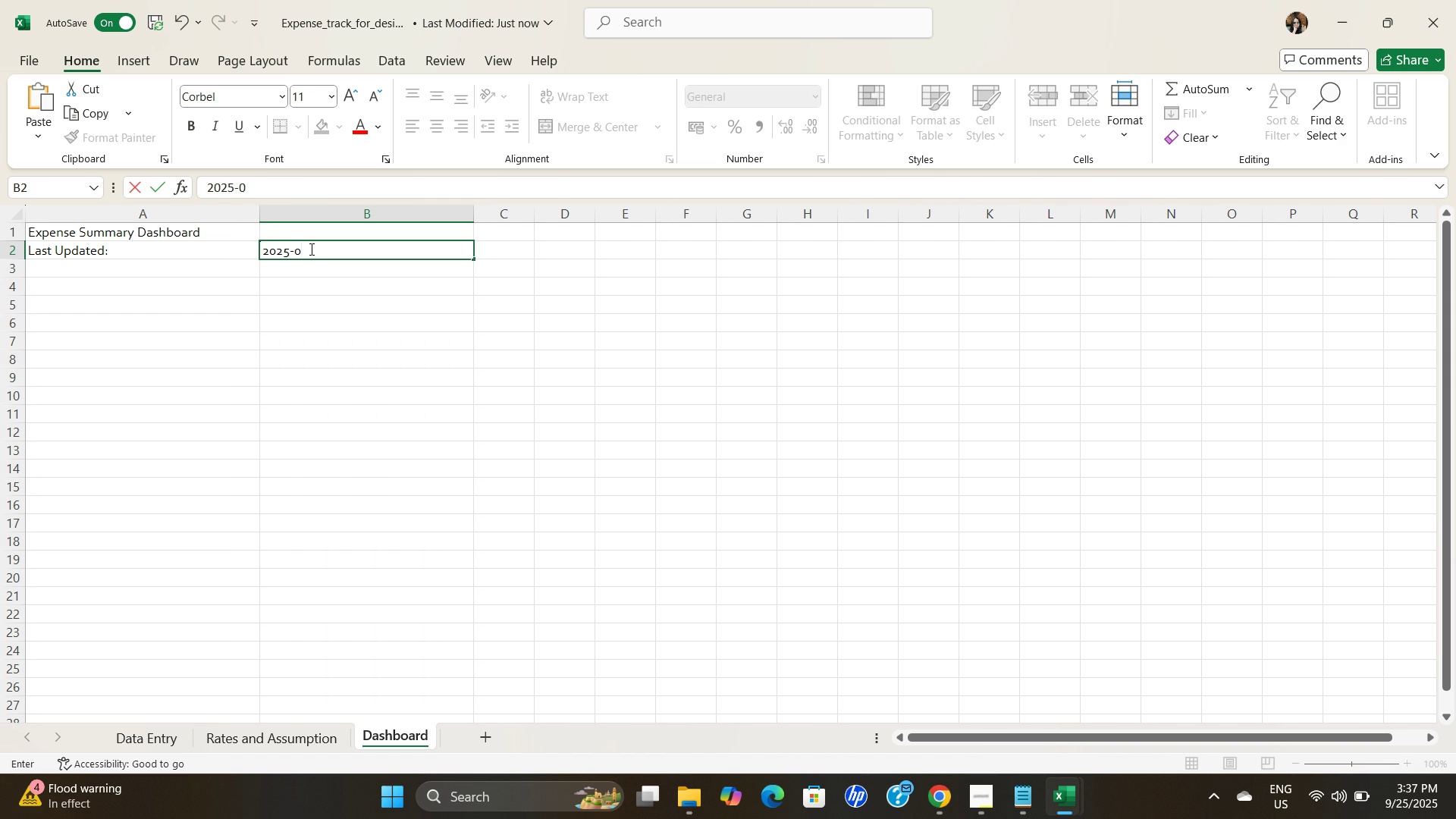 
key(Numpad0)
 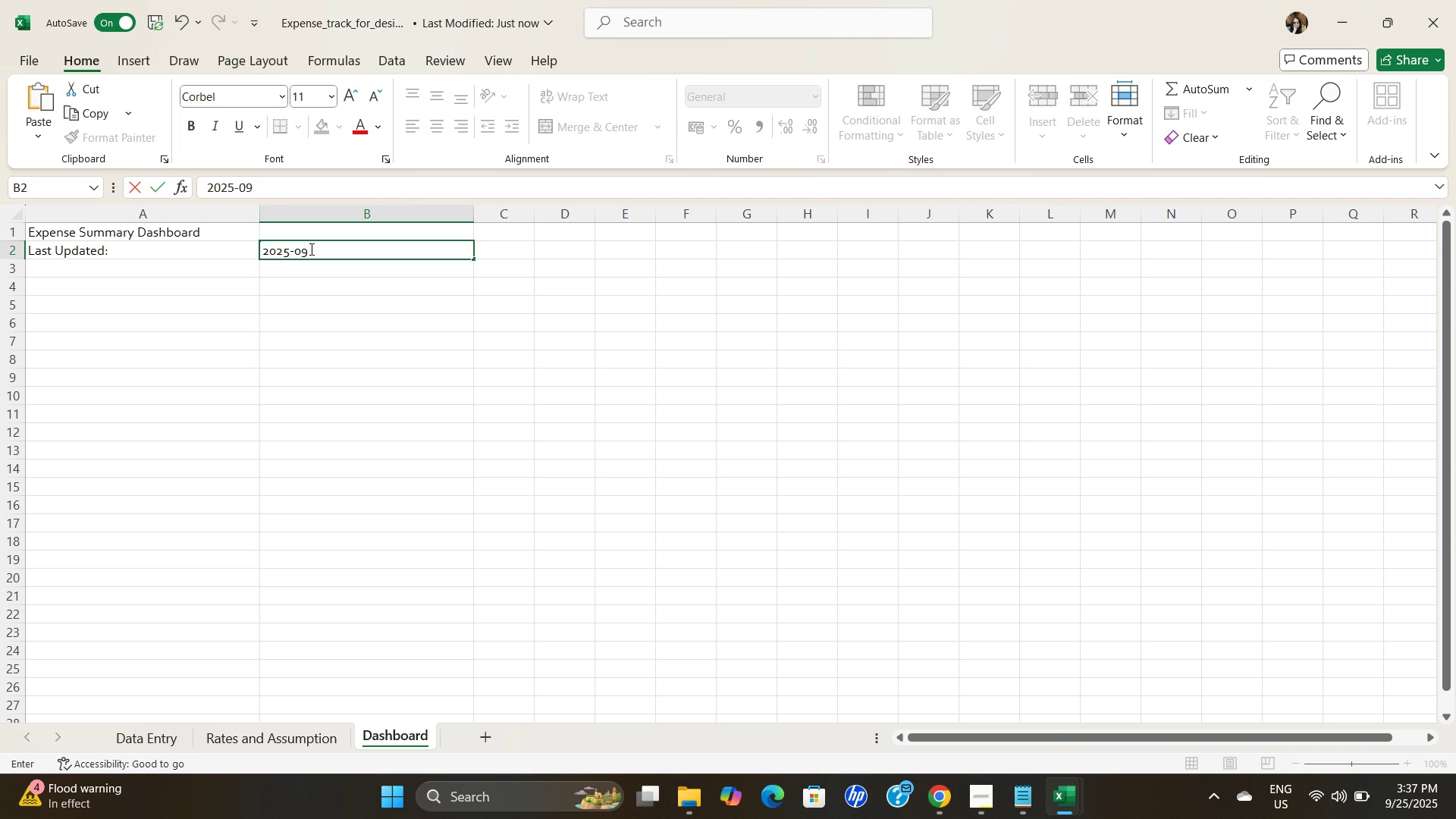 
key(Numpad9)
 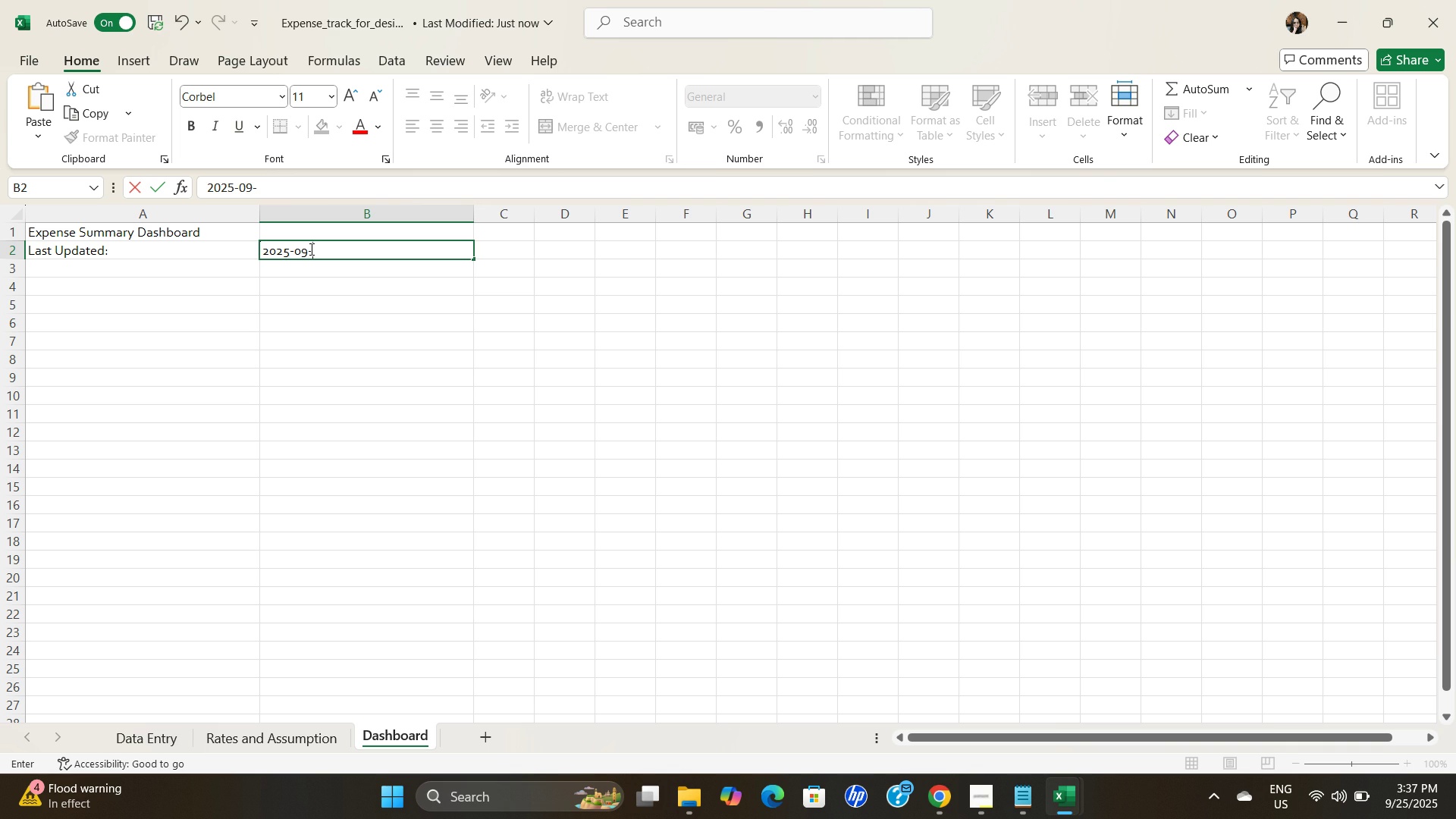 
key(NumpadSubtract)
 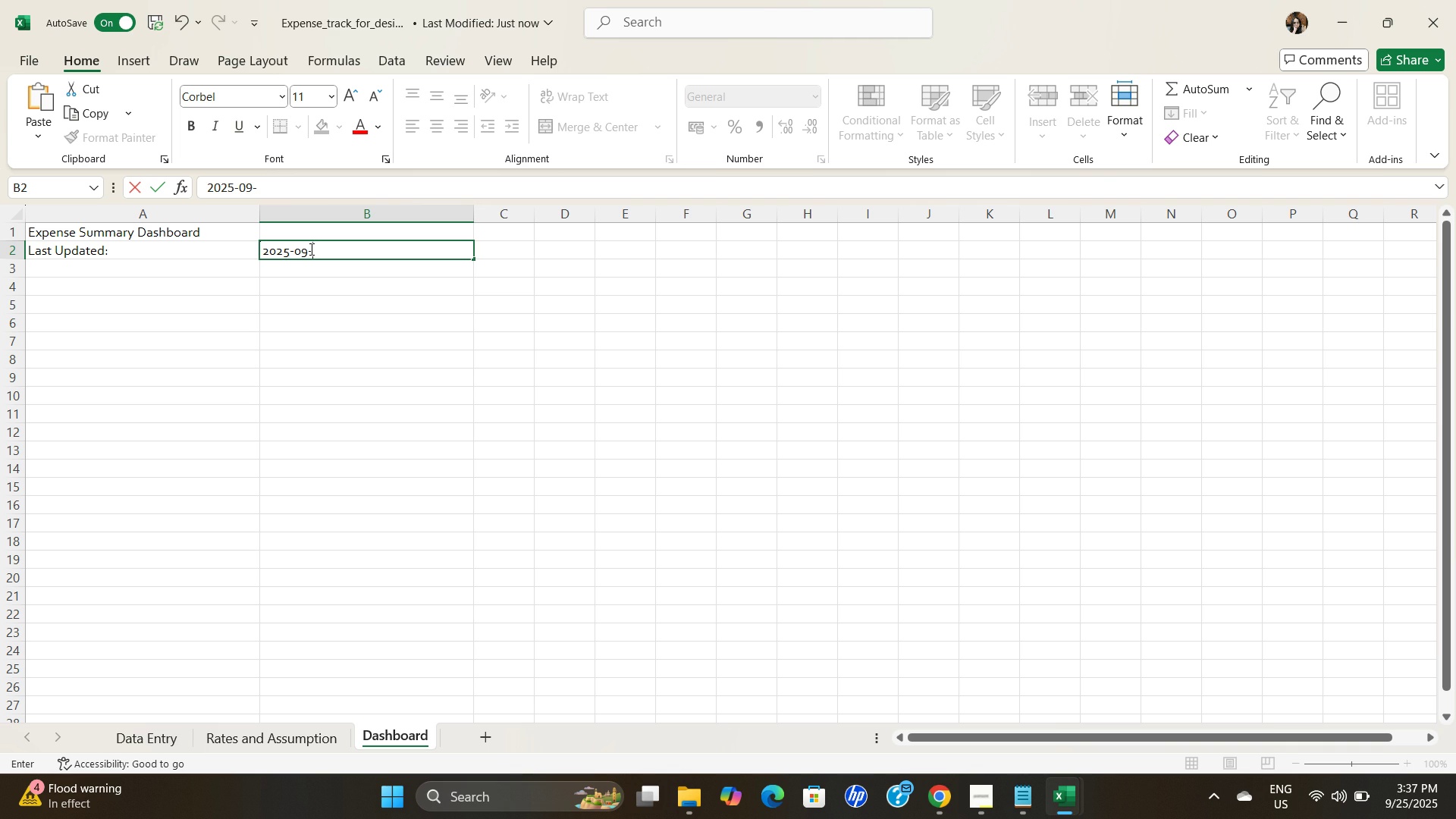 
key(Numpad2)
 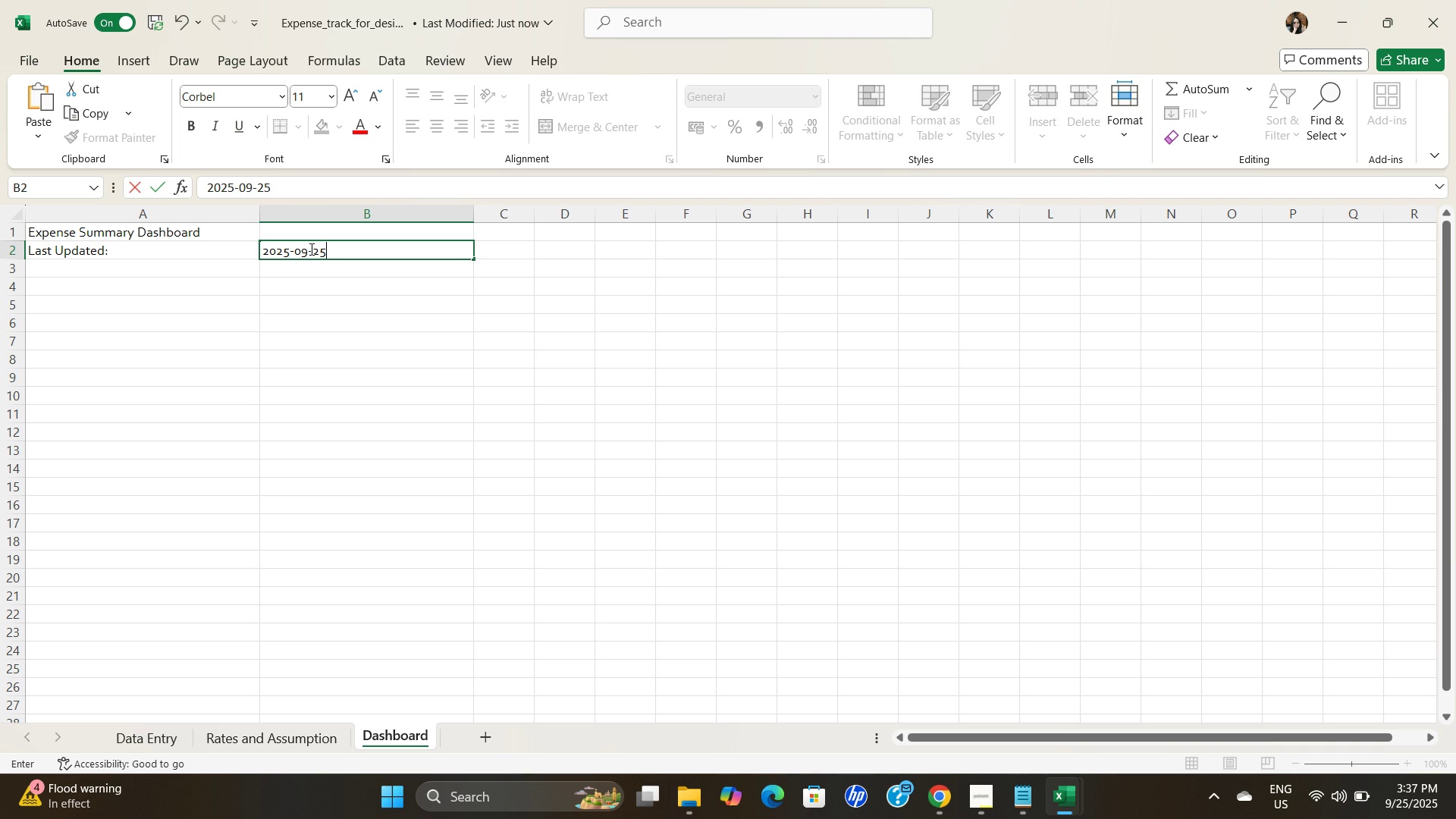 
key(Numpad5)
 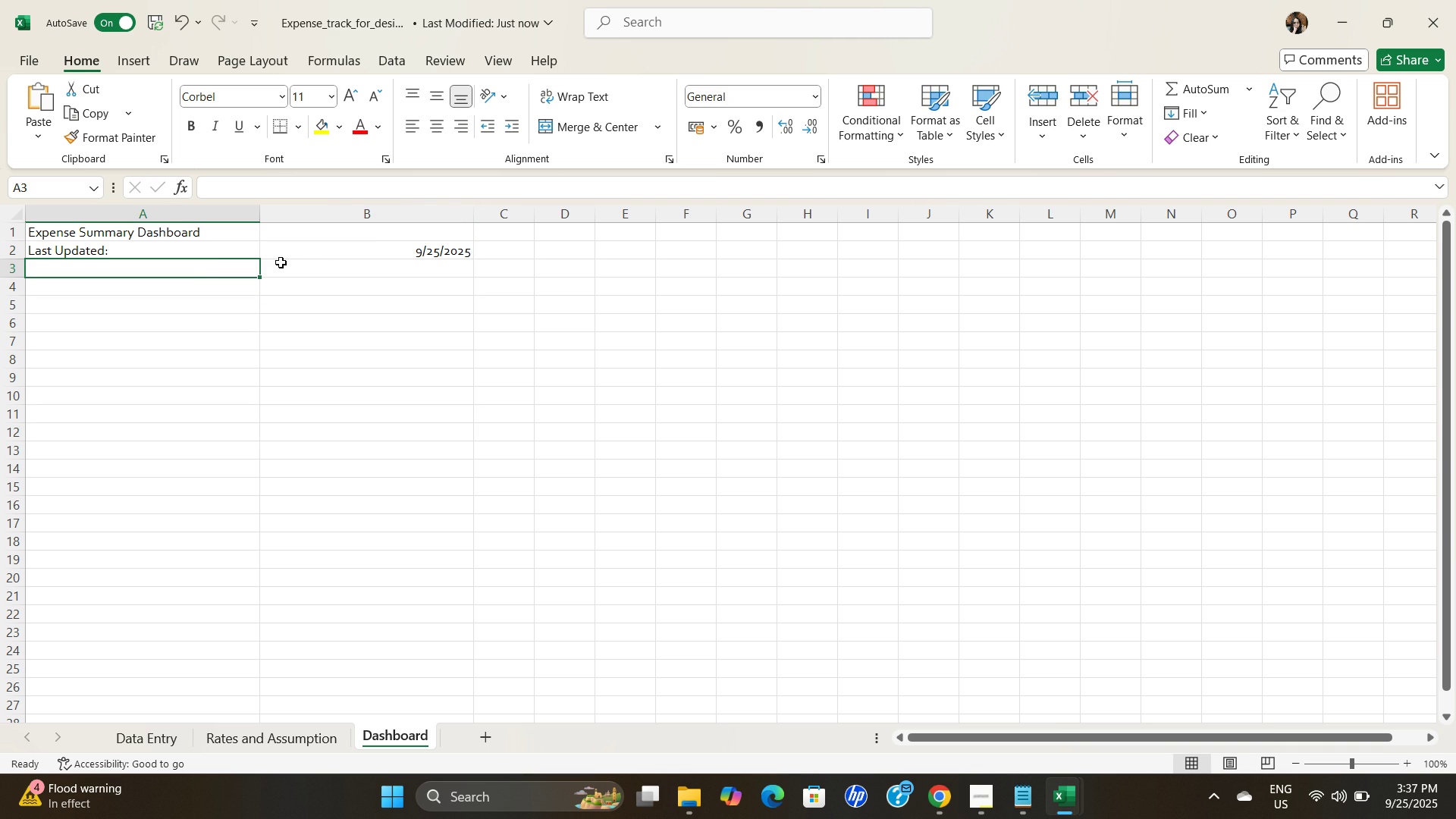 
wait(8.21)
 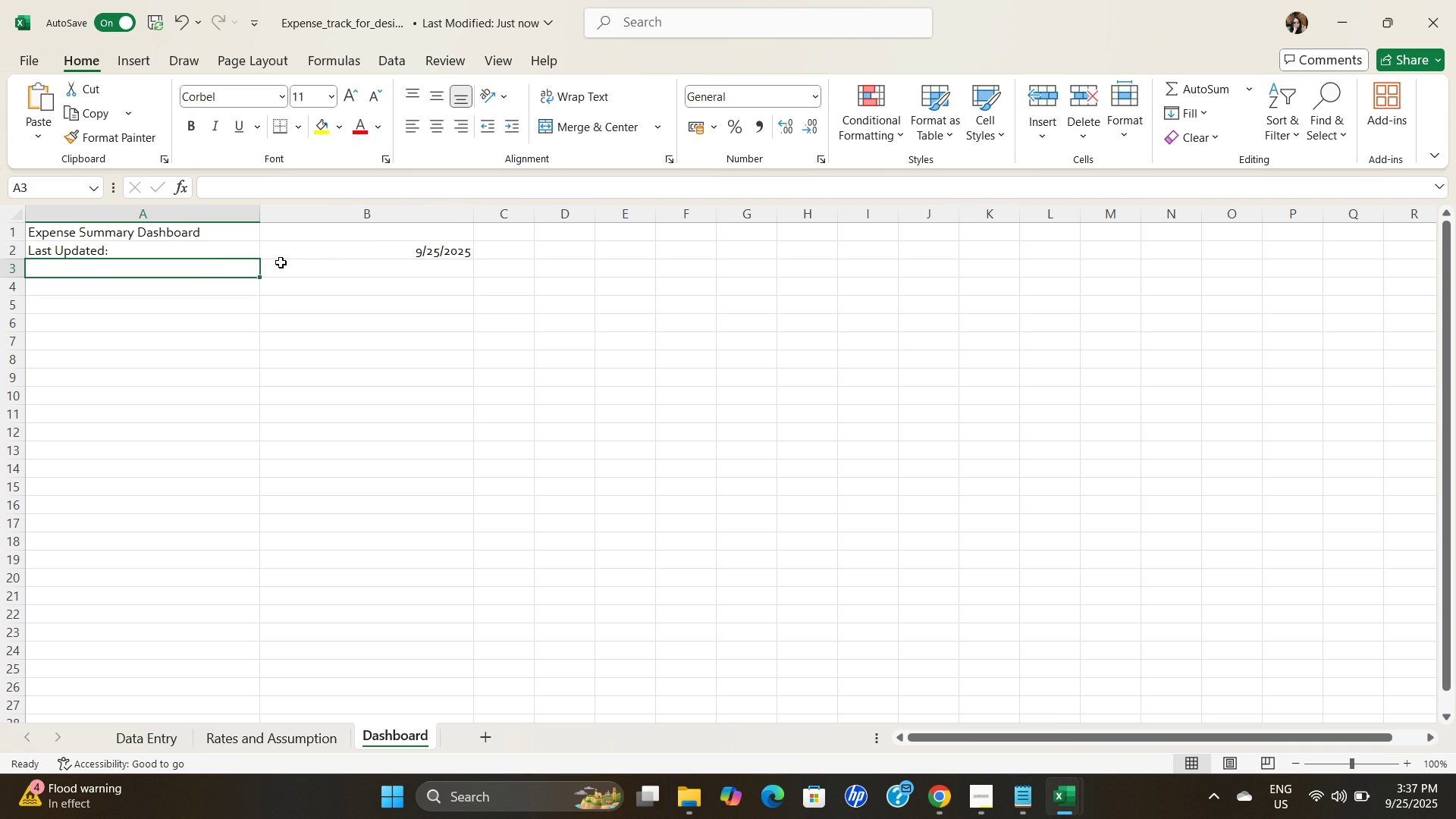 
key(NumpadEnter)
type(Overall Total (PHP) )